 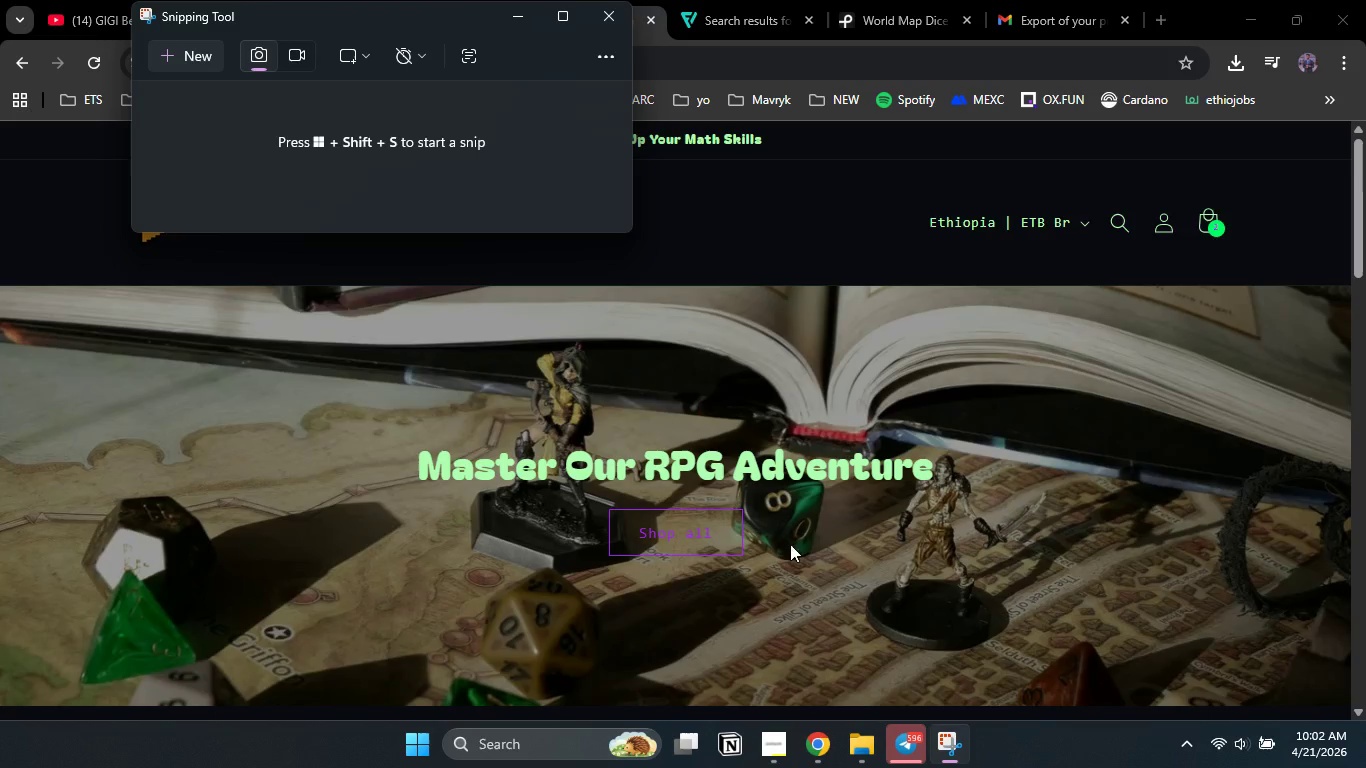 
left_click([203, 55])
 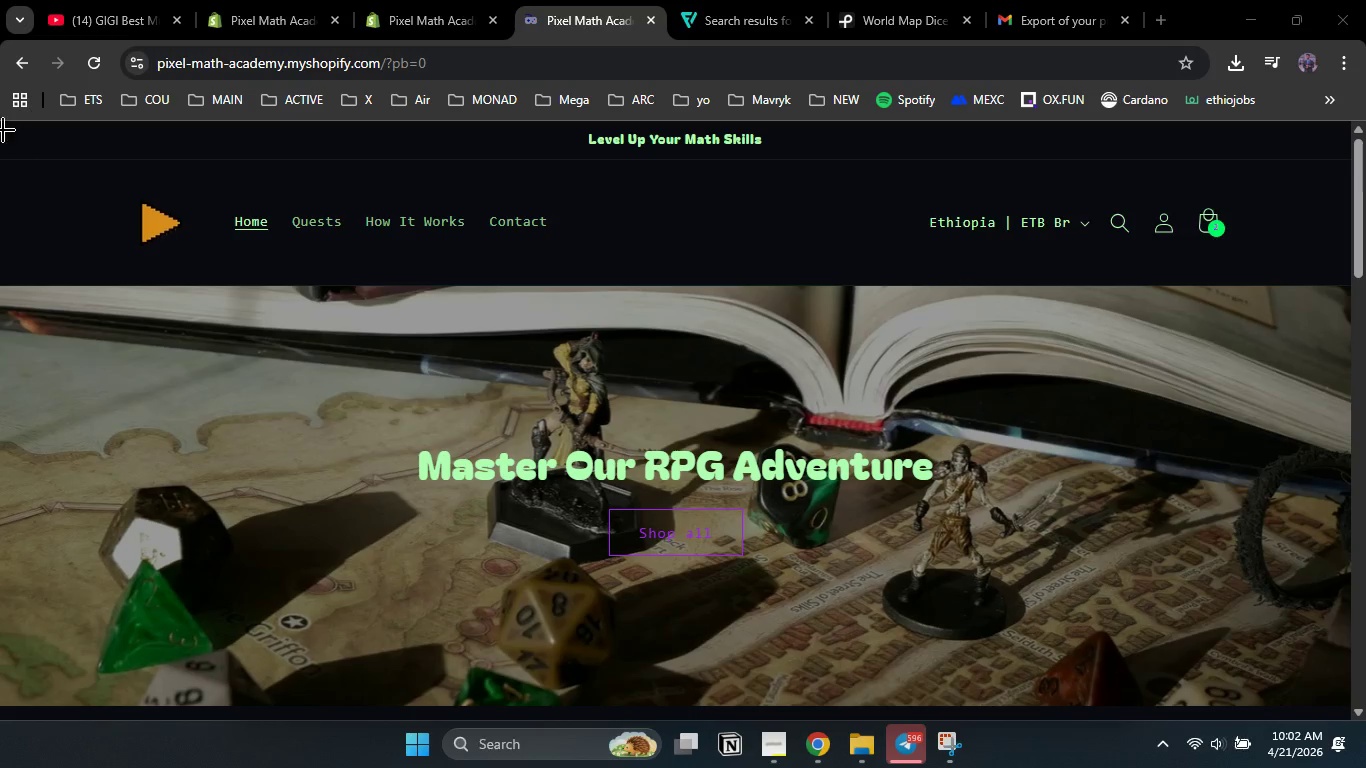 
wait(6.59)
 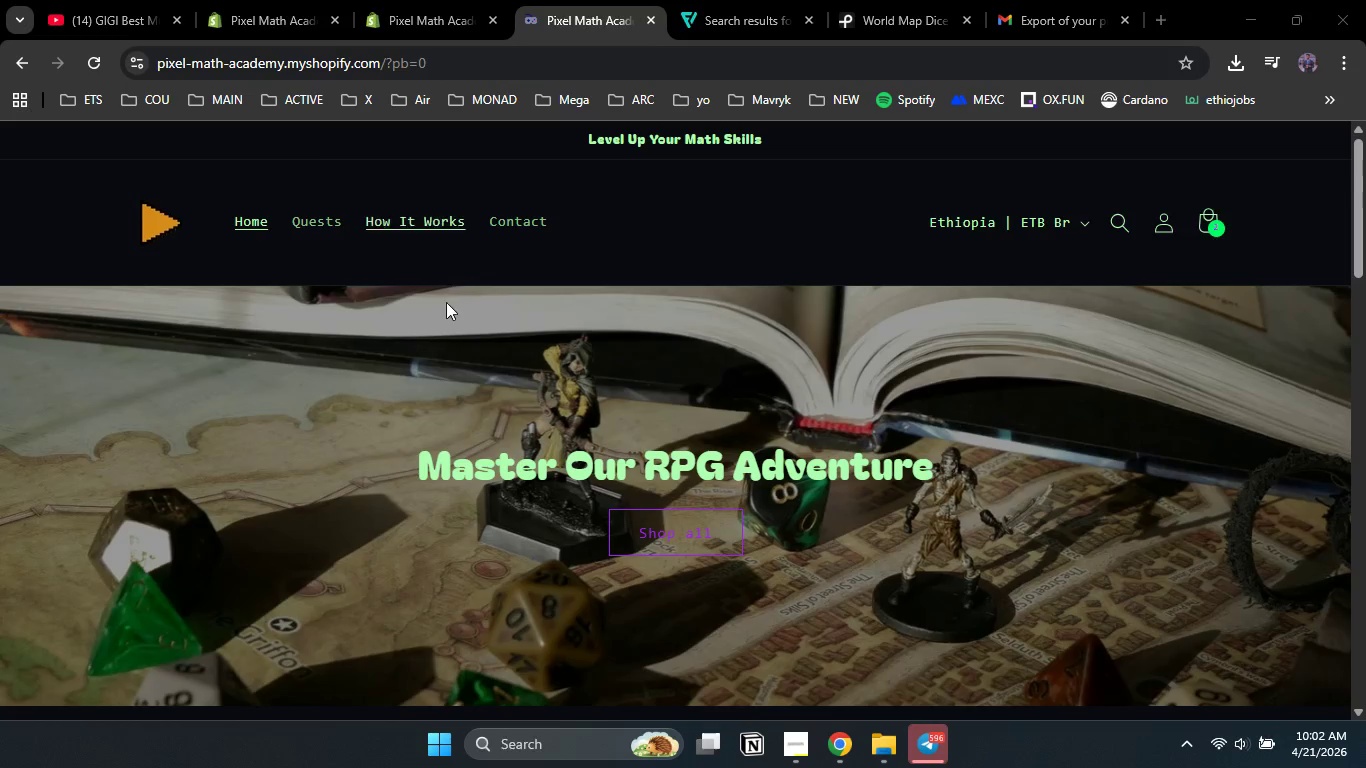 
left_click_drag(start_coordinate=[0, 120], to_coordinate=[1351, 720])
 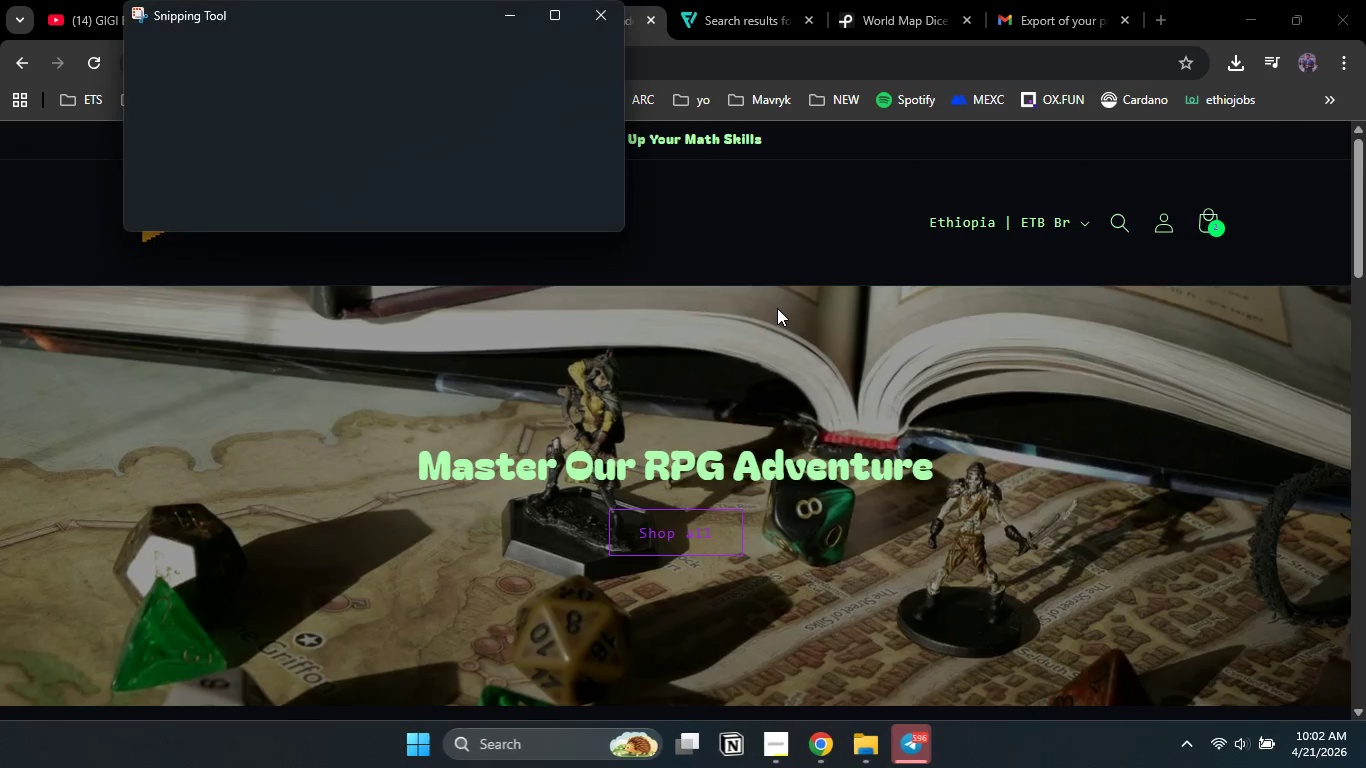 
mouse_move([1162, 204])
 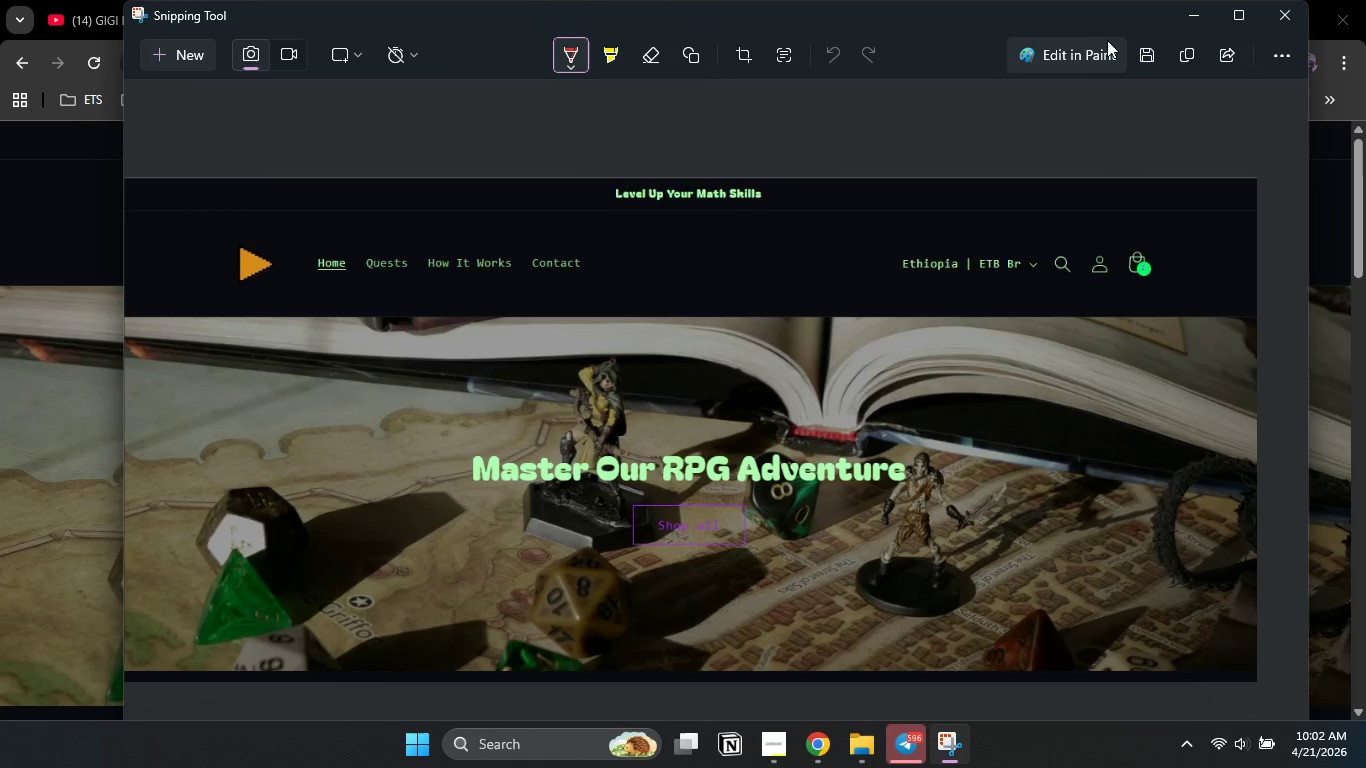 
left_click([1141, 54])
 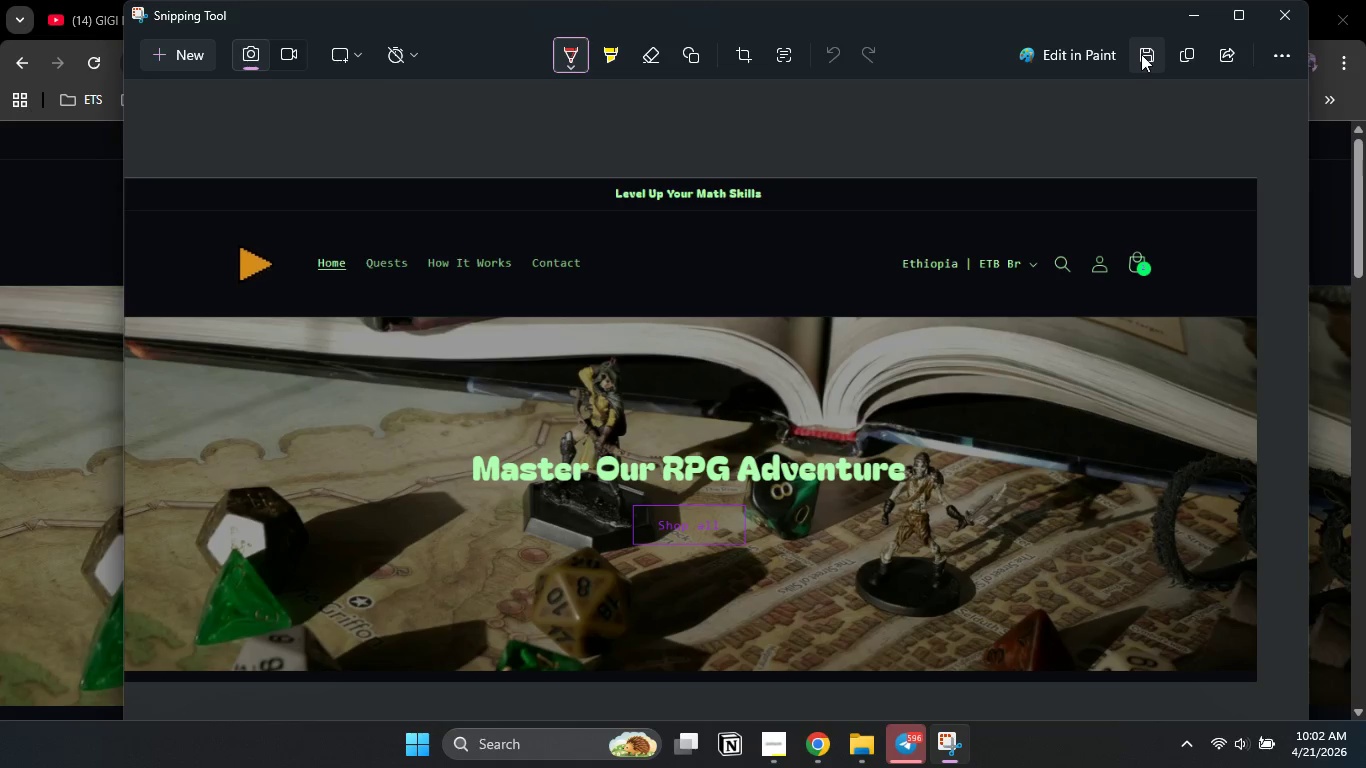 
wait(15.7)
 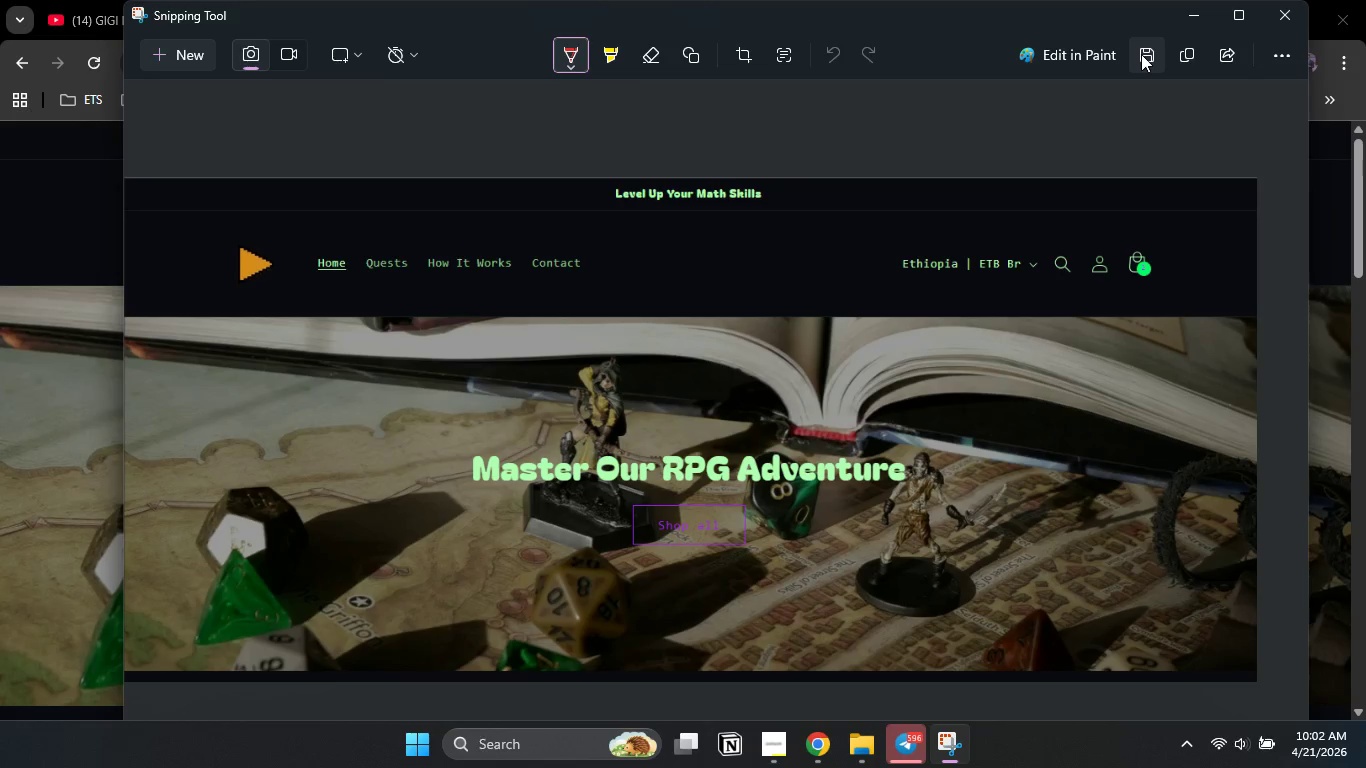 
key(Control+V)
 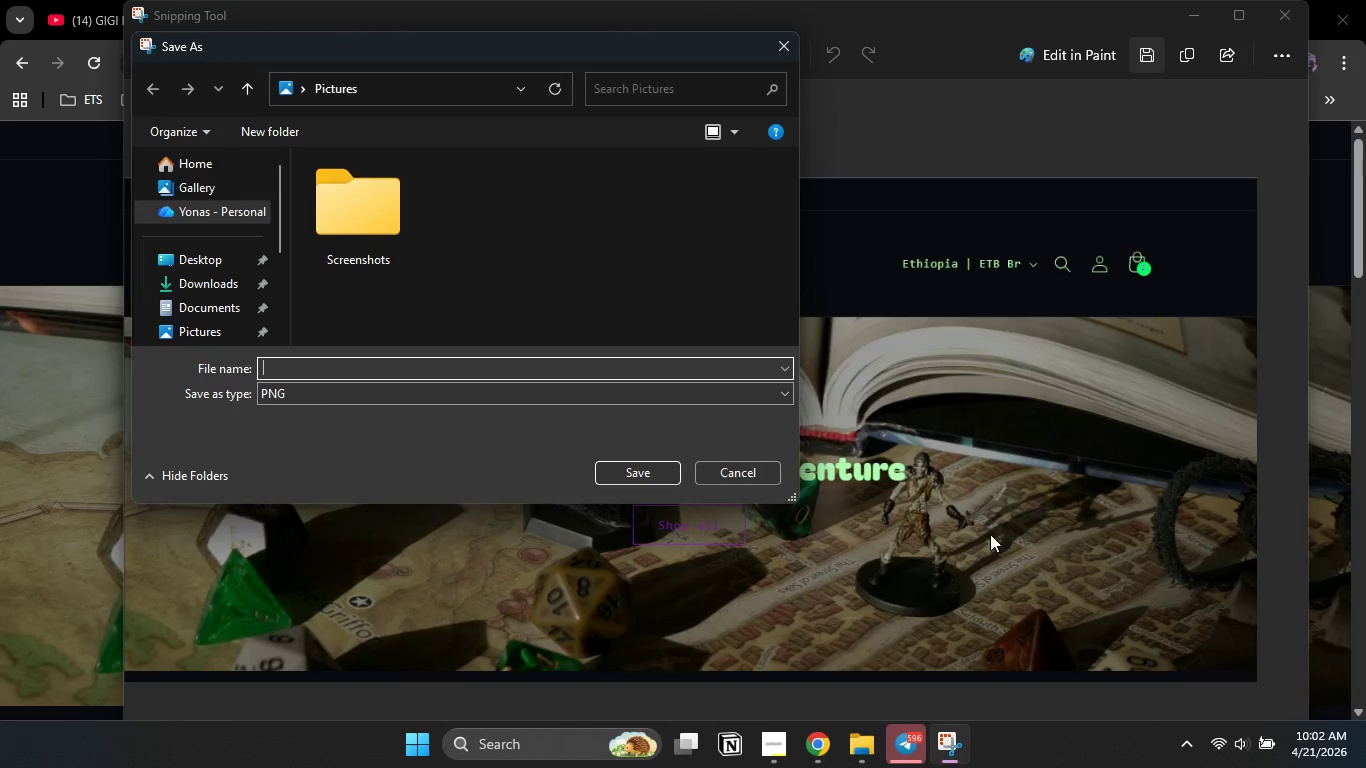 
left_click([781, 740])
 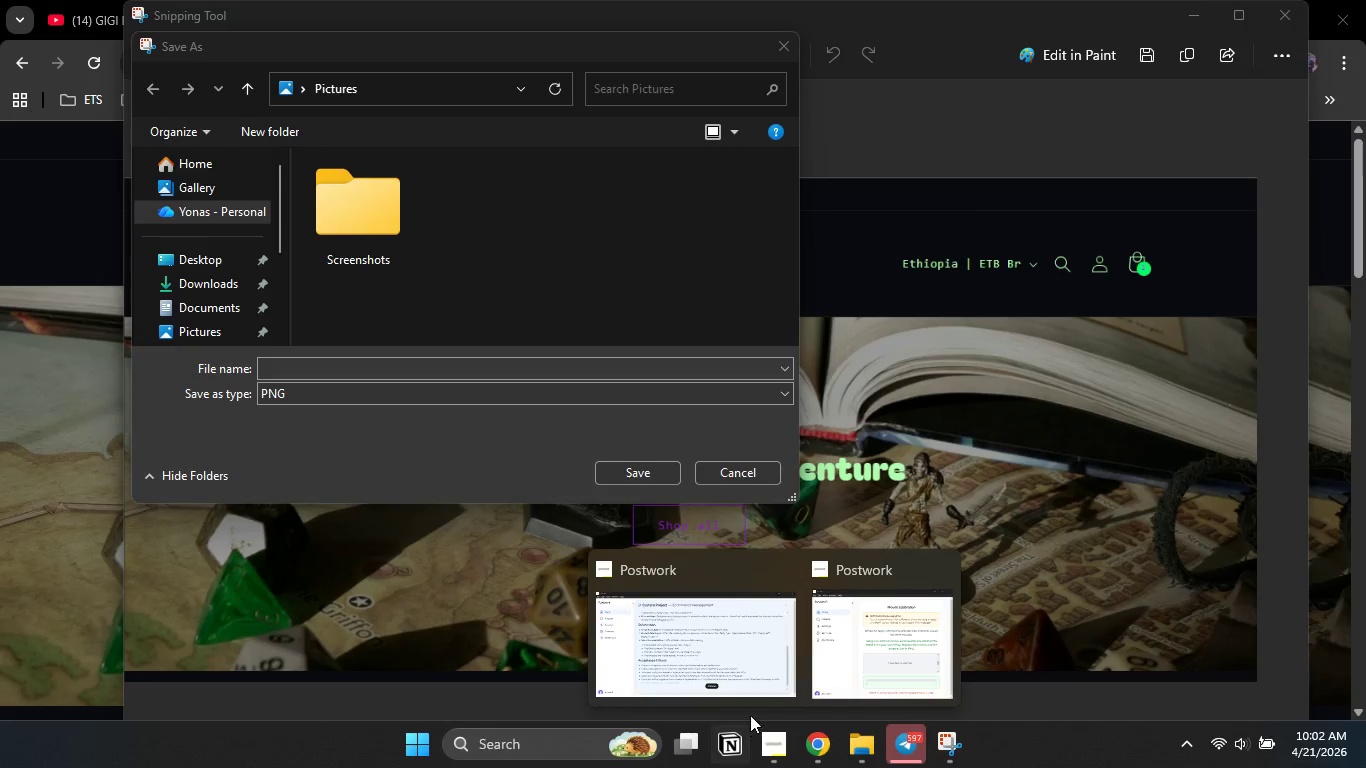 
left_click([730, 673])